 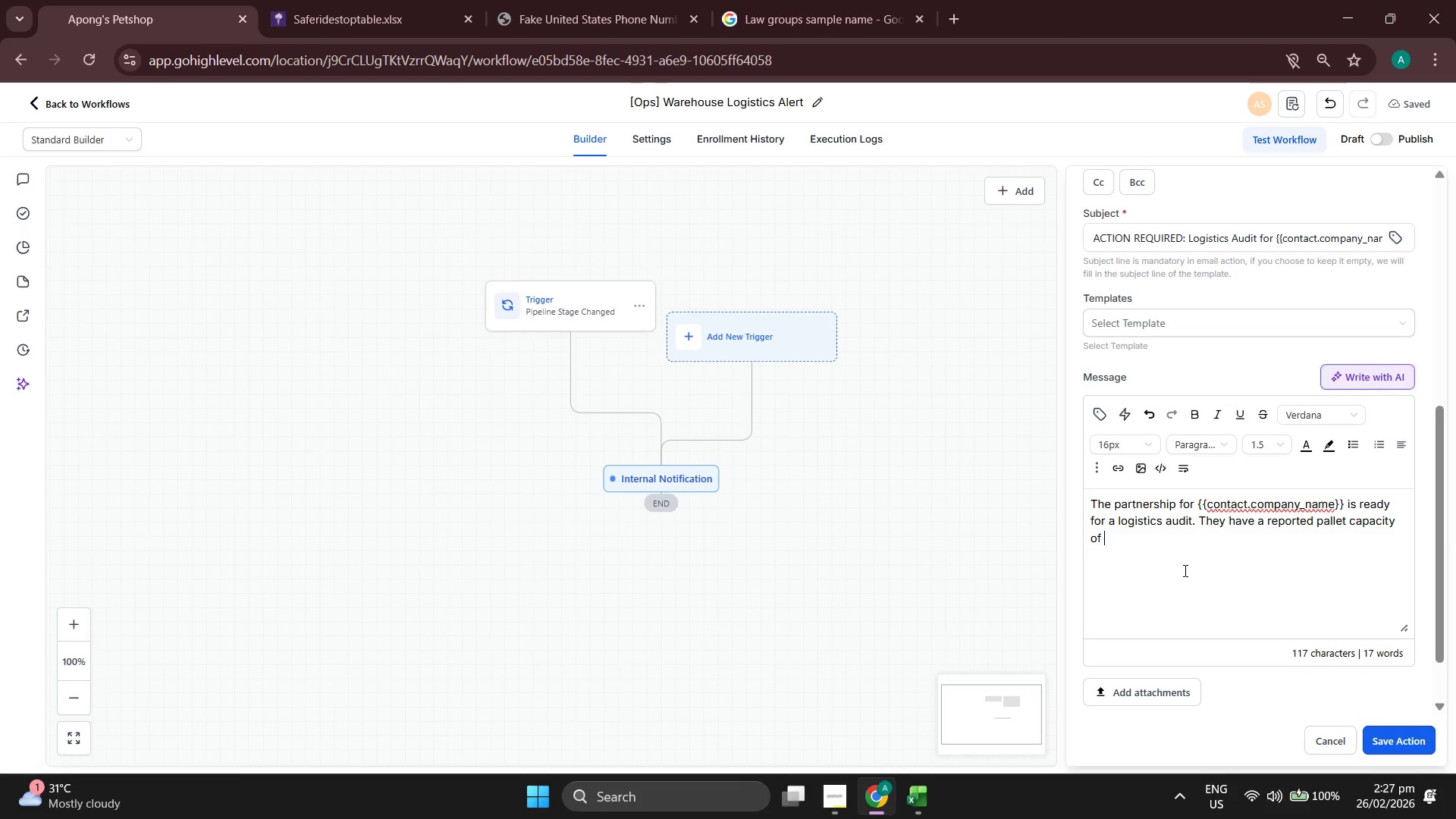 
left_click([1095, 404])
 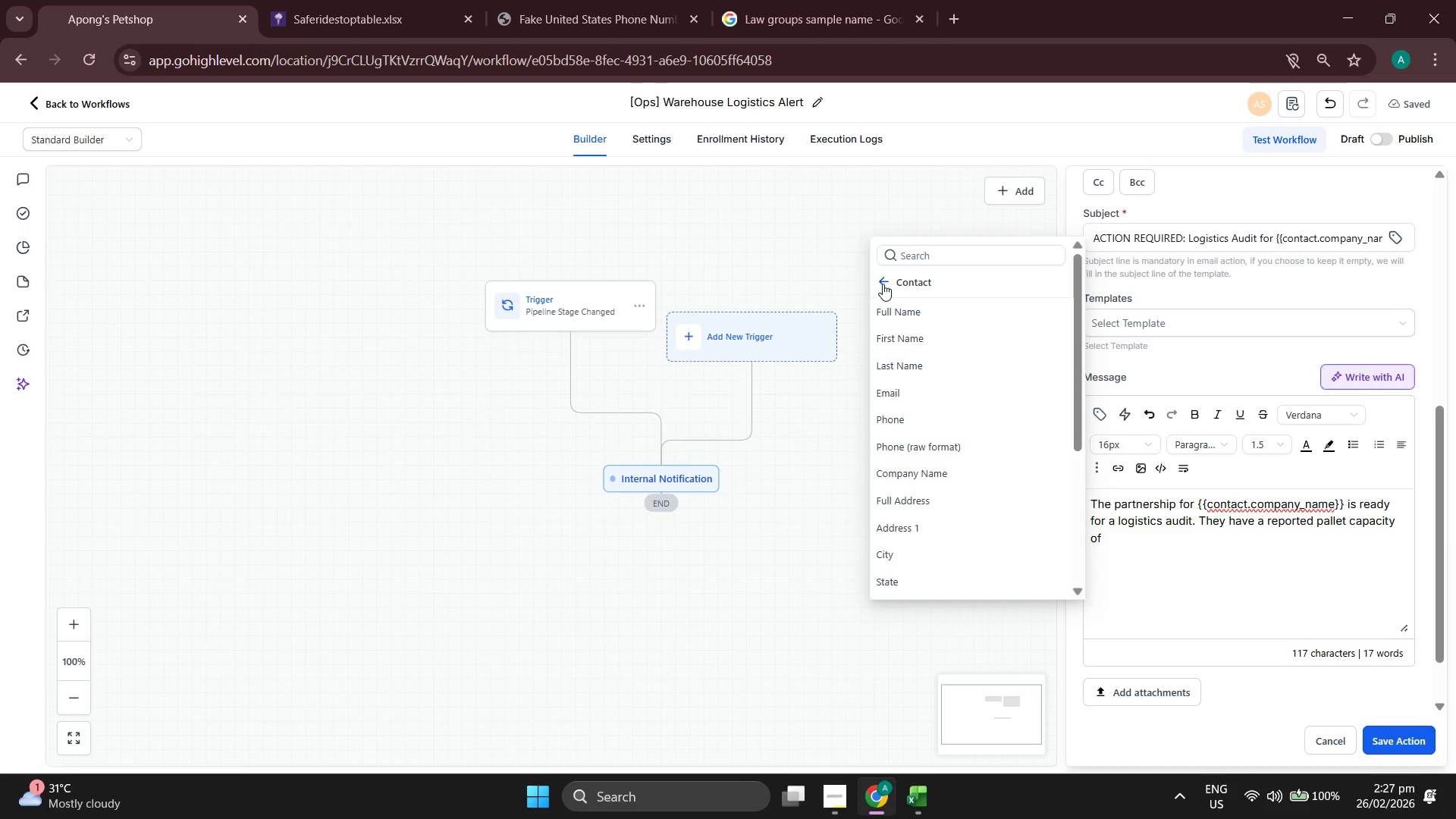 
left_click([879, 284])
 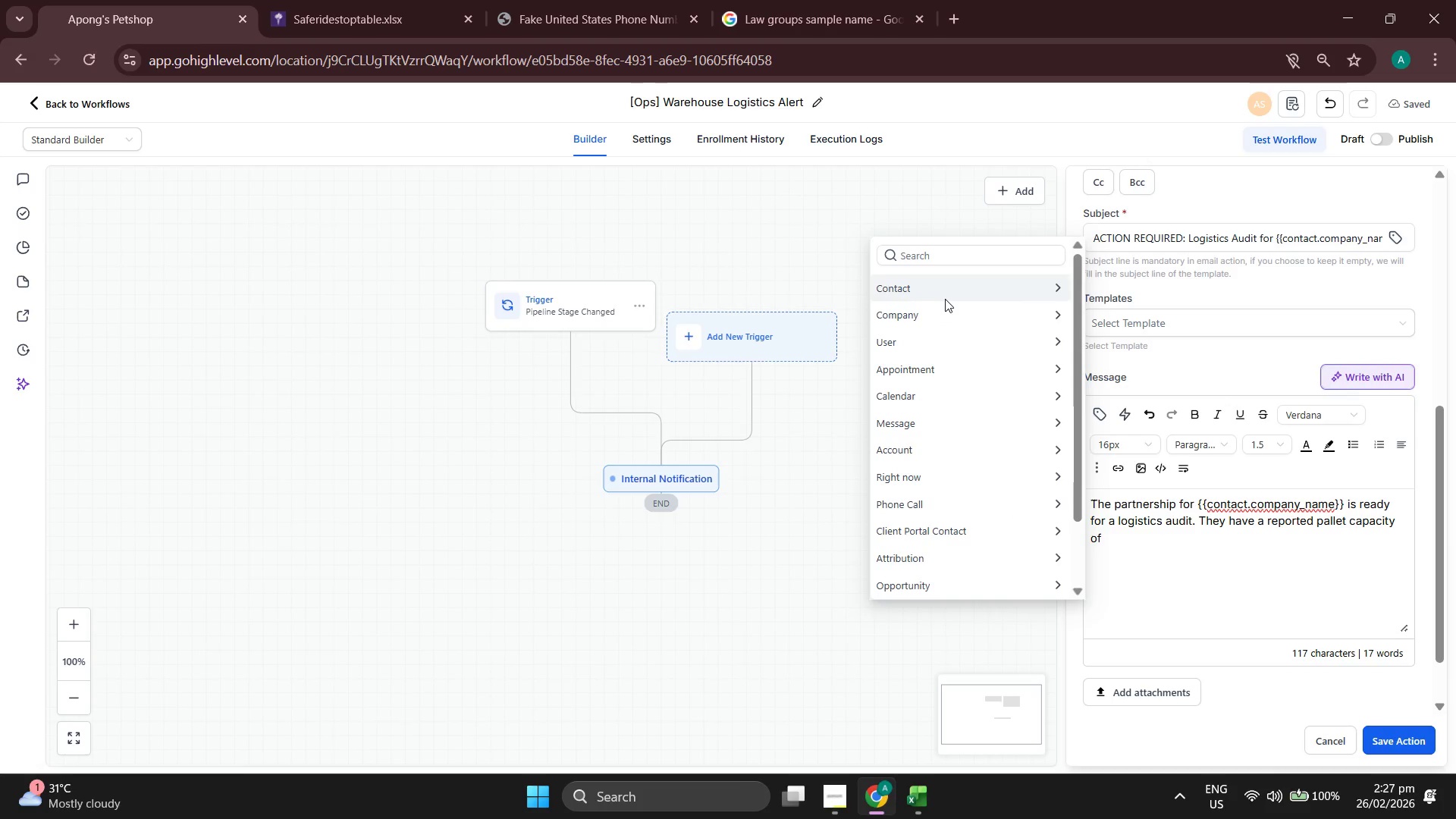 
left_click([946, 294])
 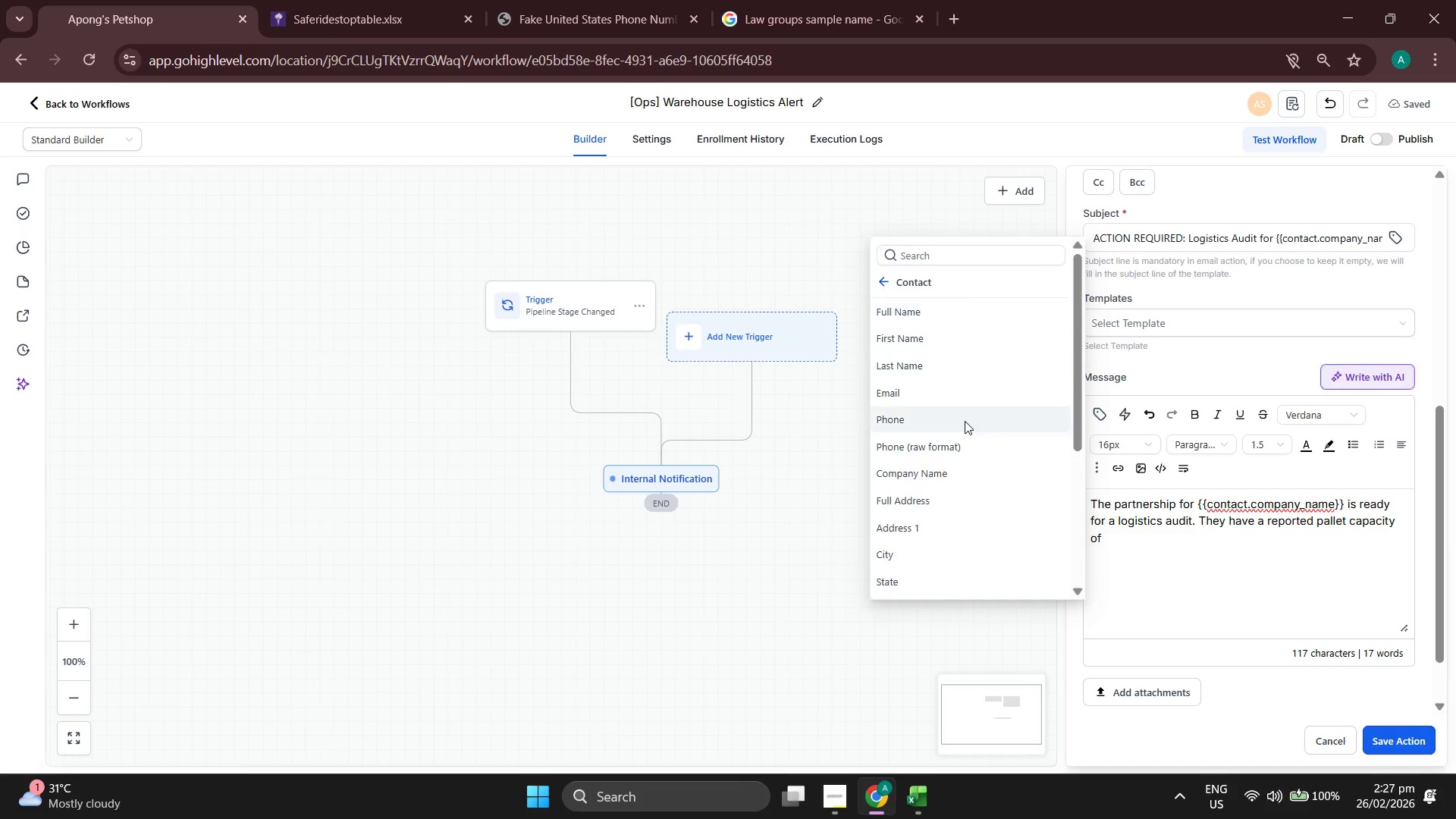 
scroll: coordinate [964, 425], scroll_direction: down, amount: 9.0
 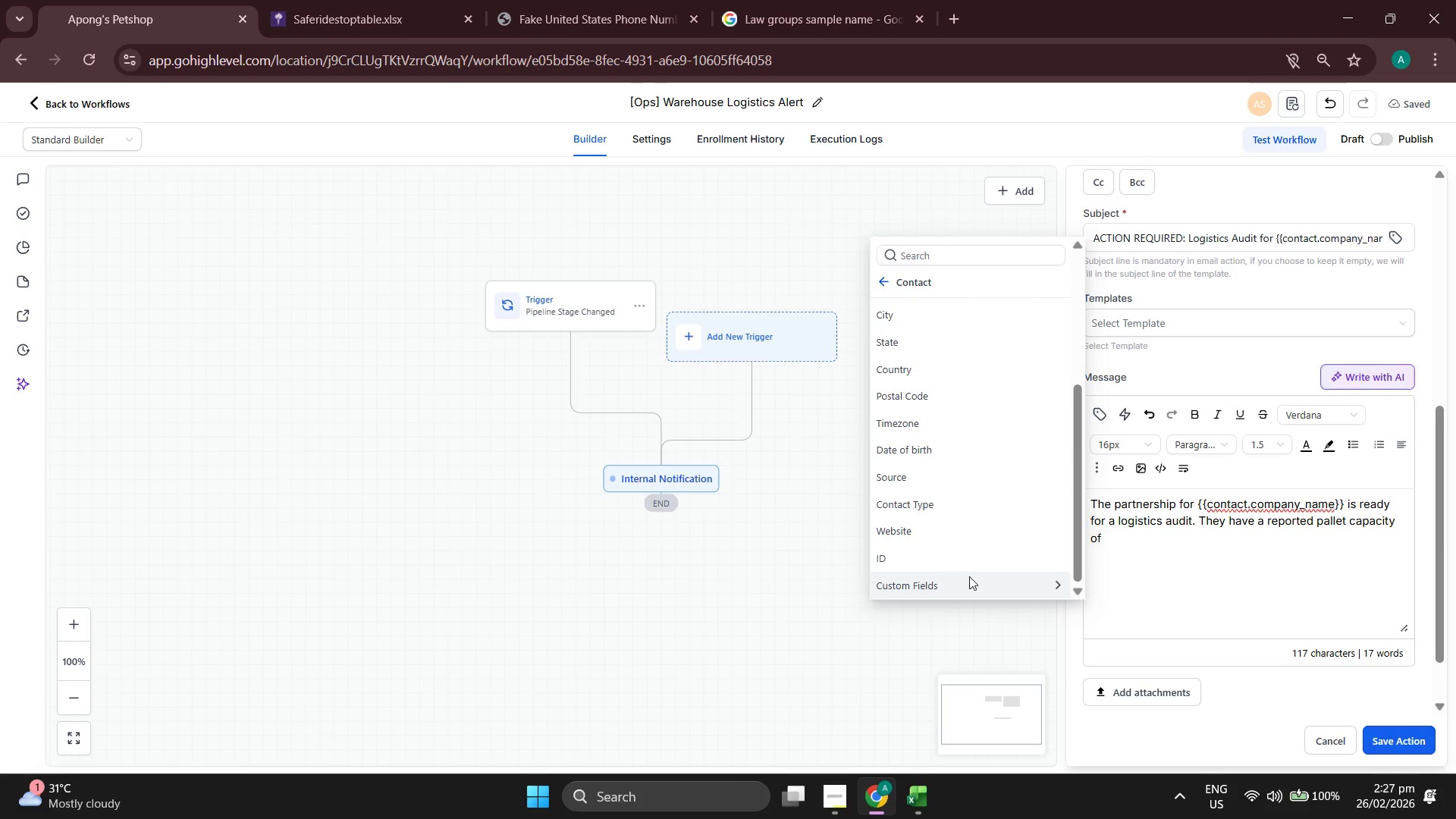 
left_click([969, 582])
 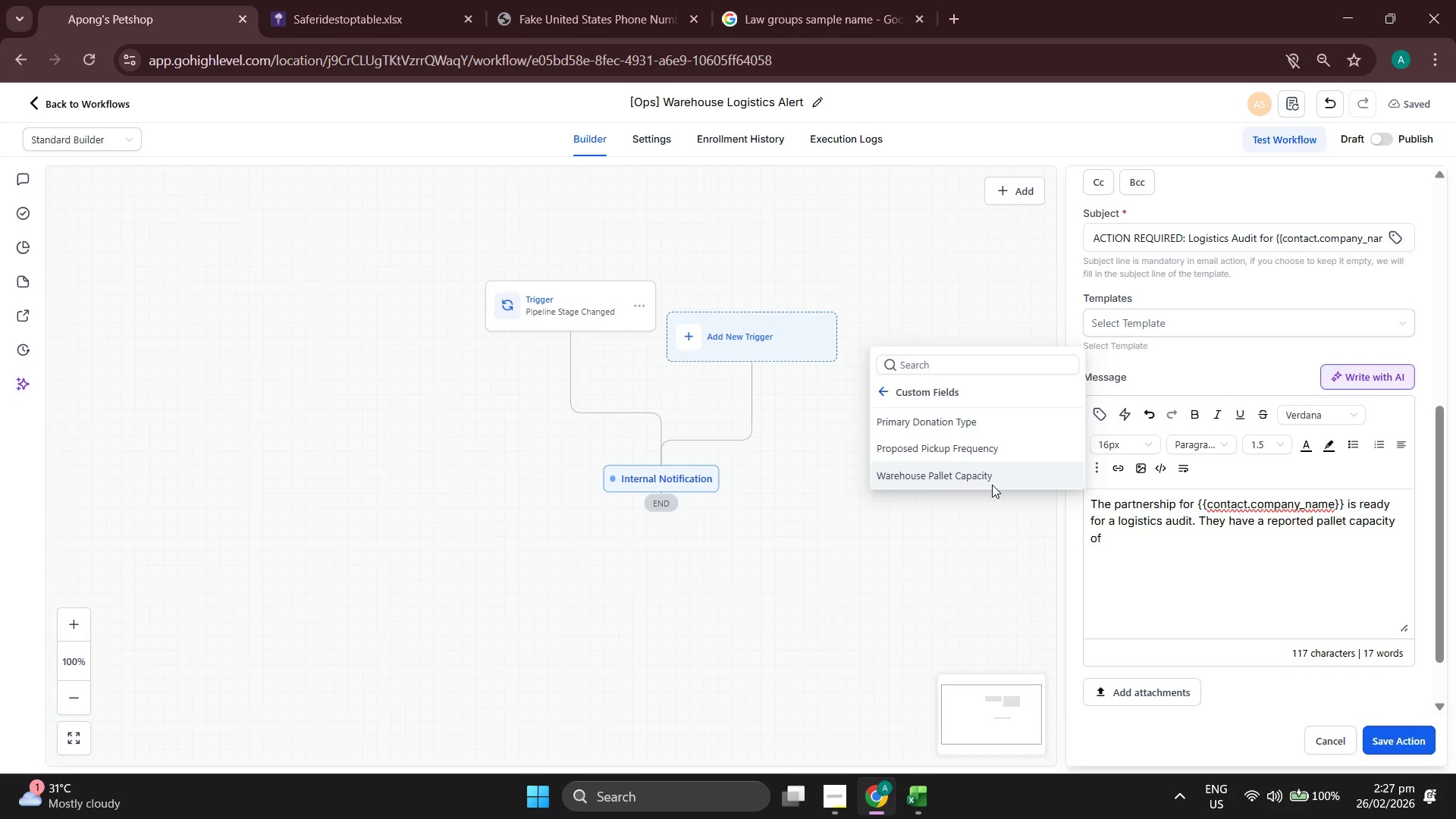 
left_click([992, 485])
 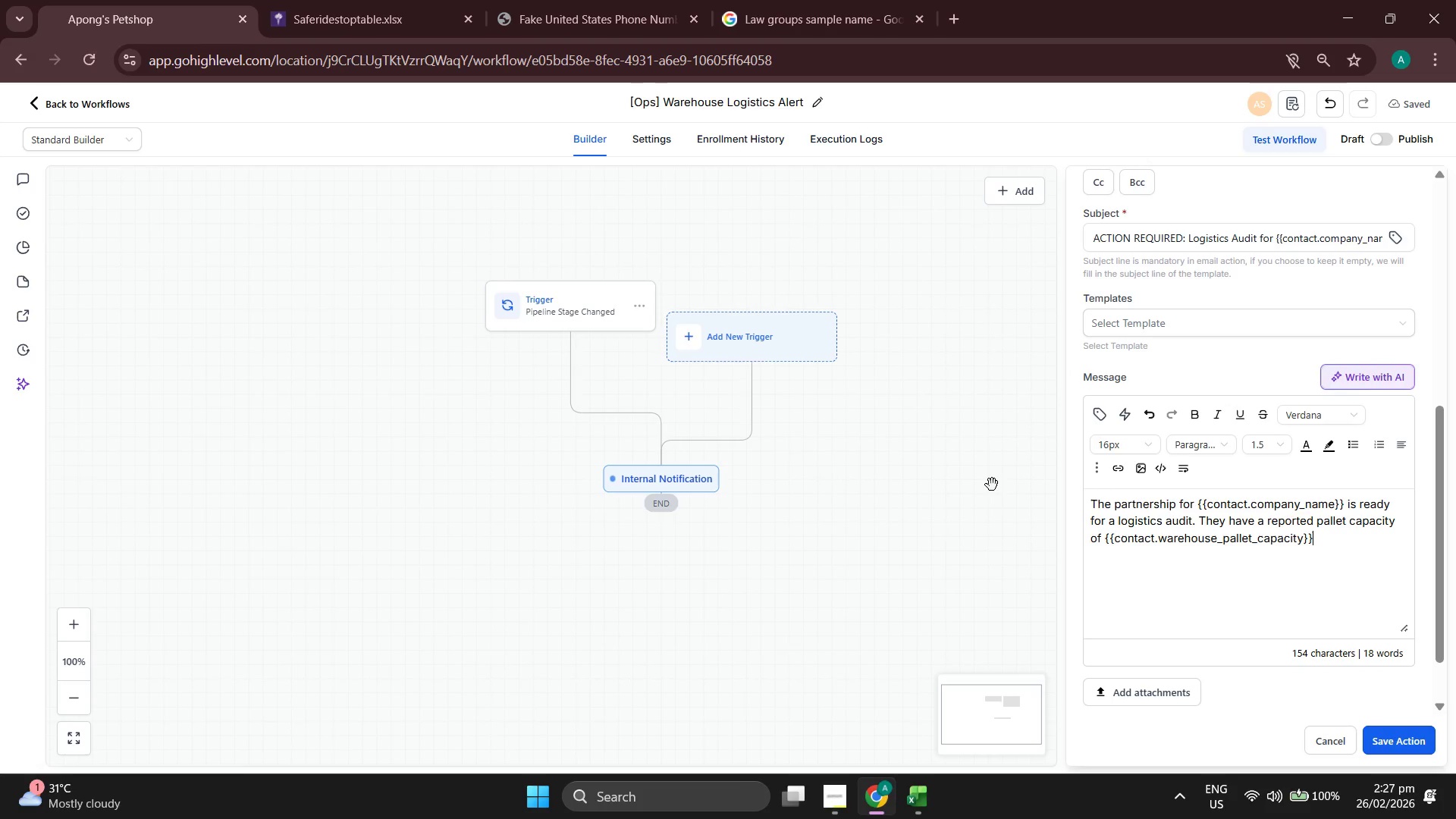 
wait(7.91)
 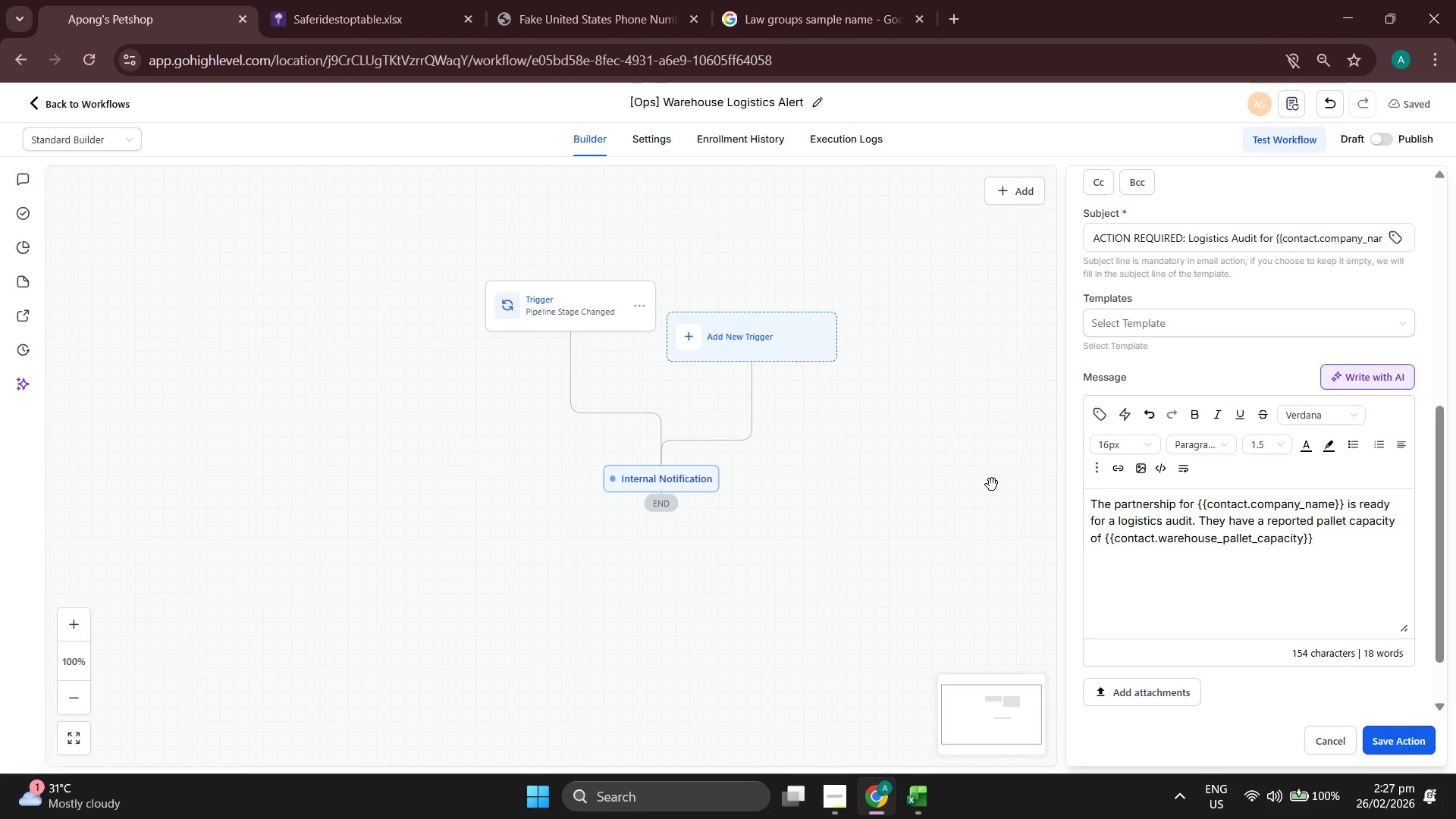 
key(Period)
 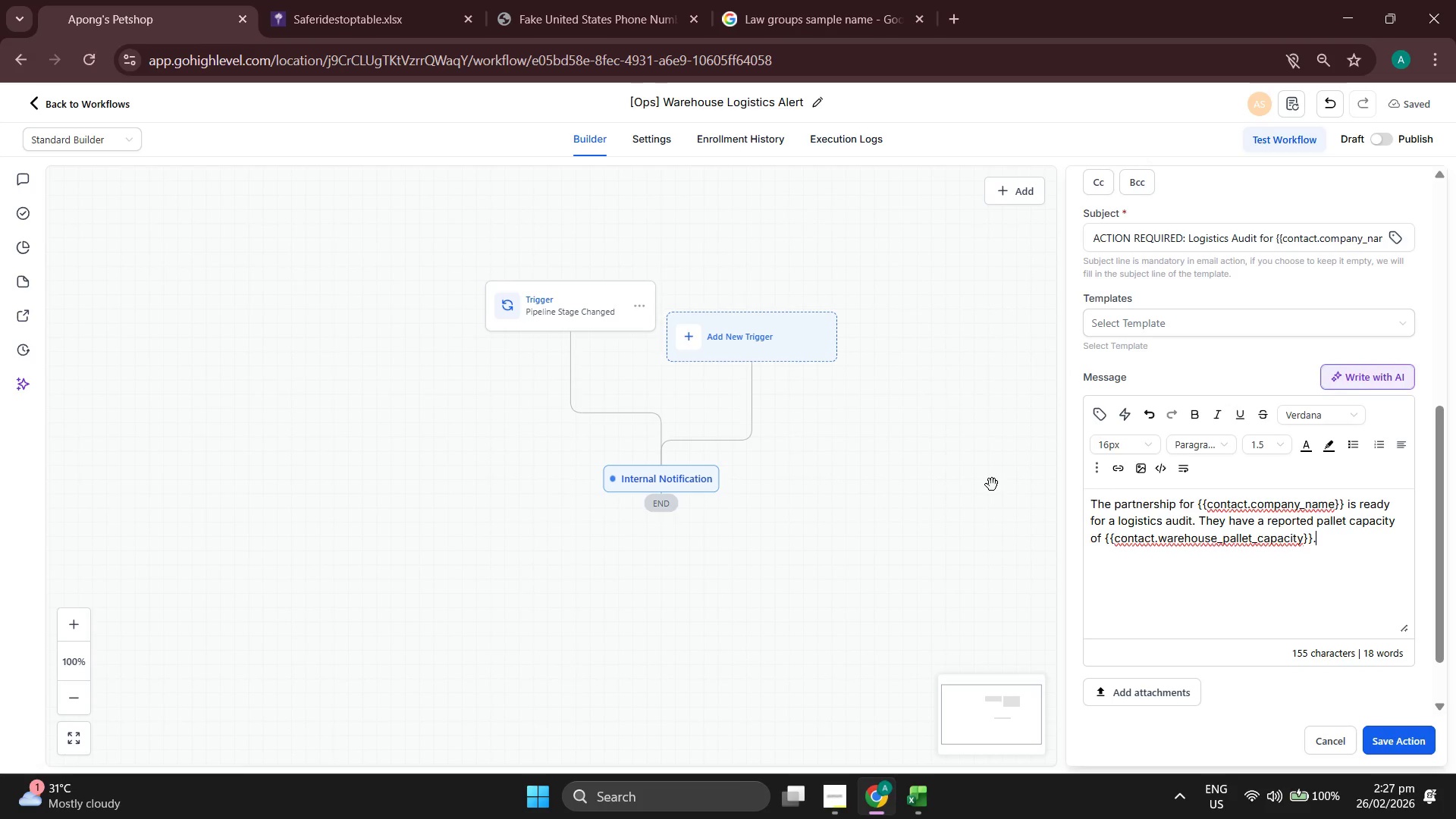 
key(Space)
 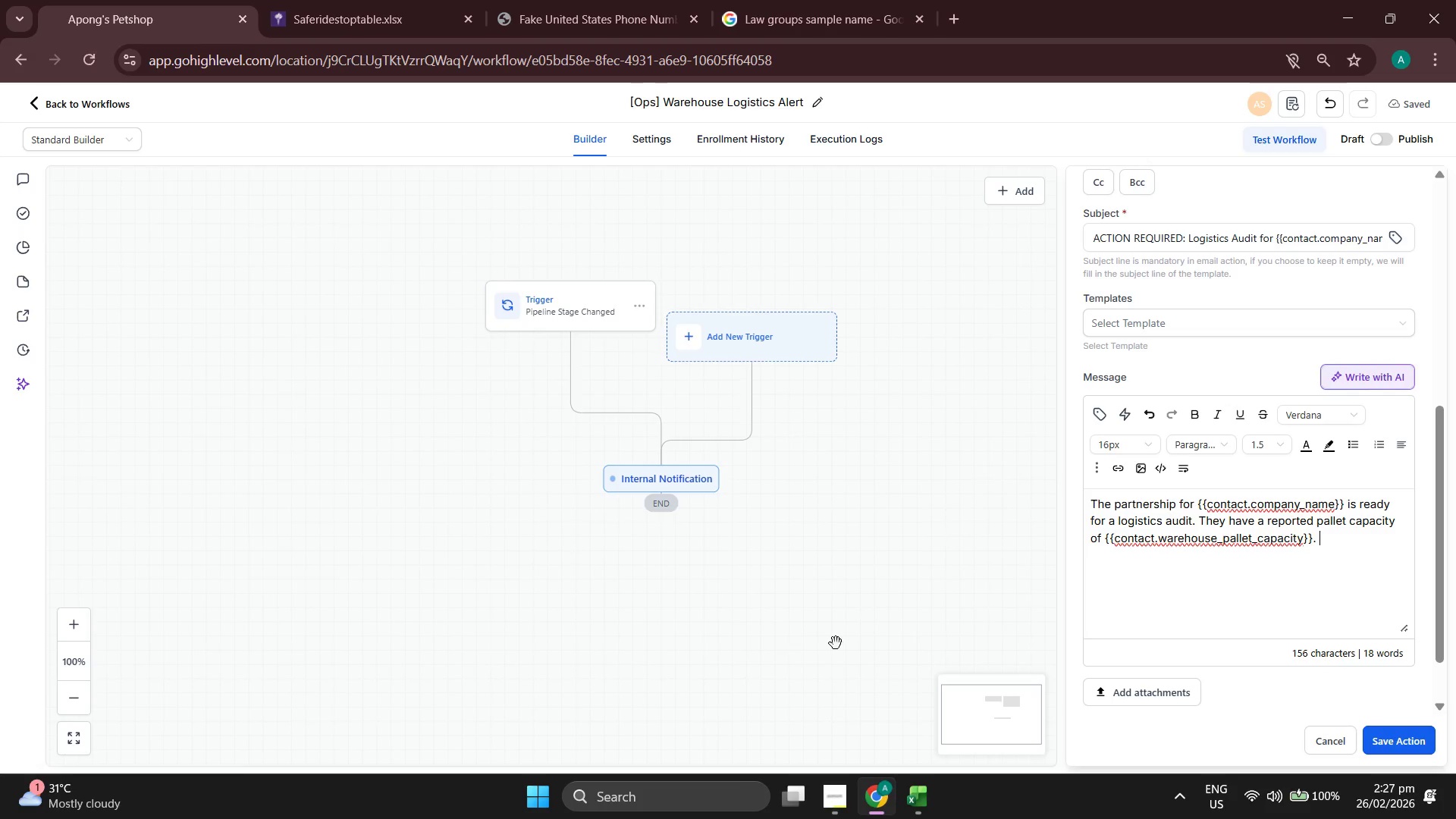 
wait(6.16)
 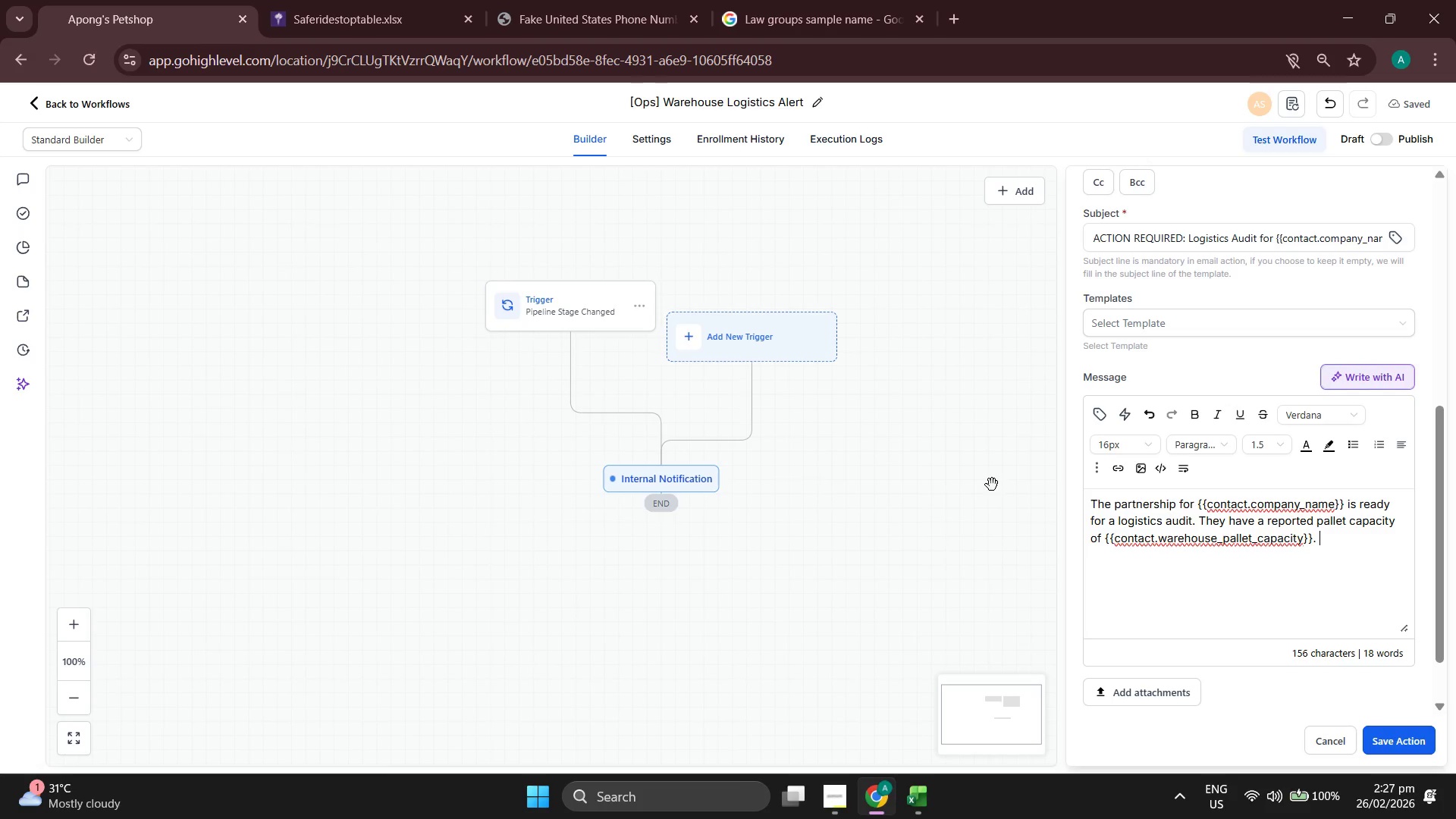 
left_click([841, 796])